 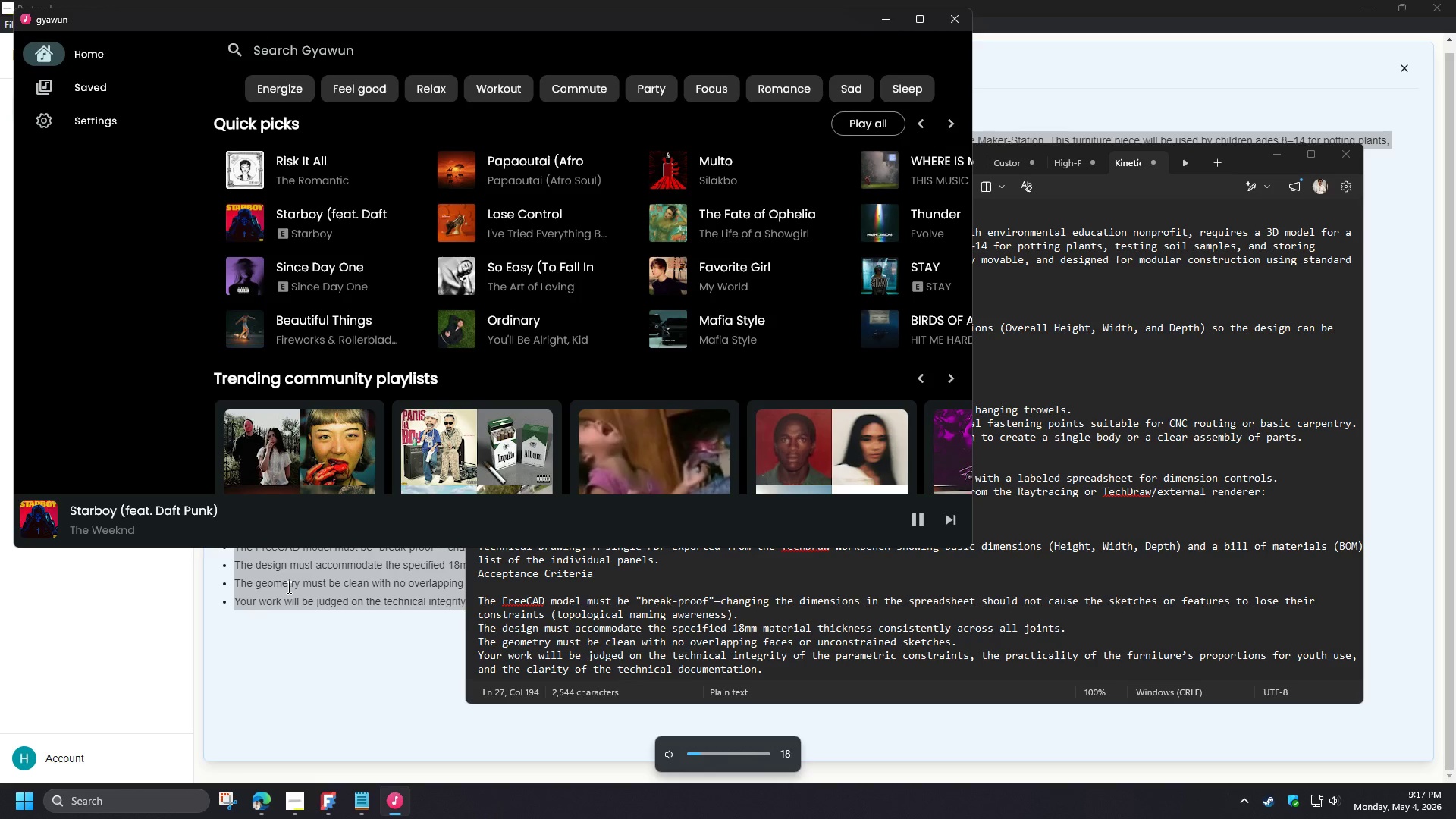 
key(Control+ControlRight)
 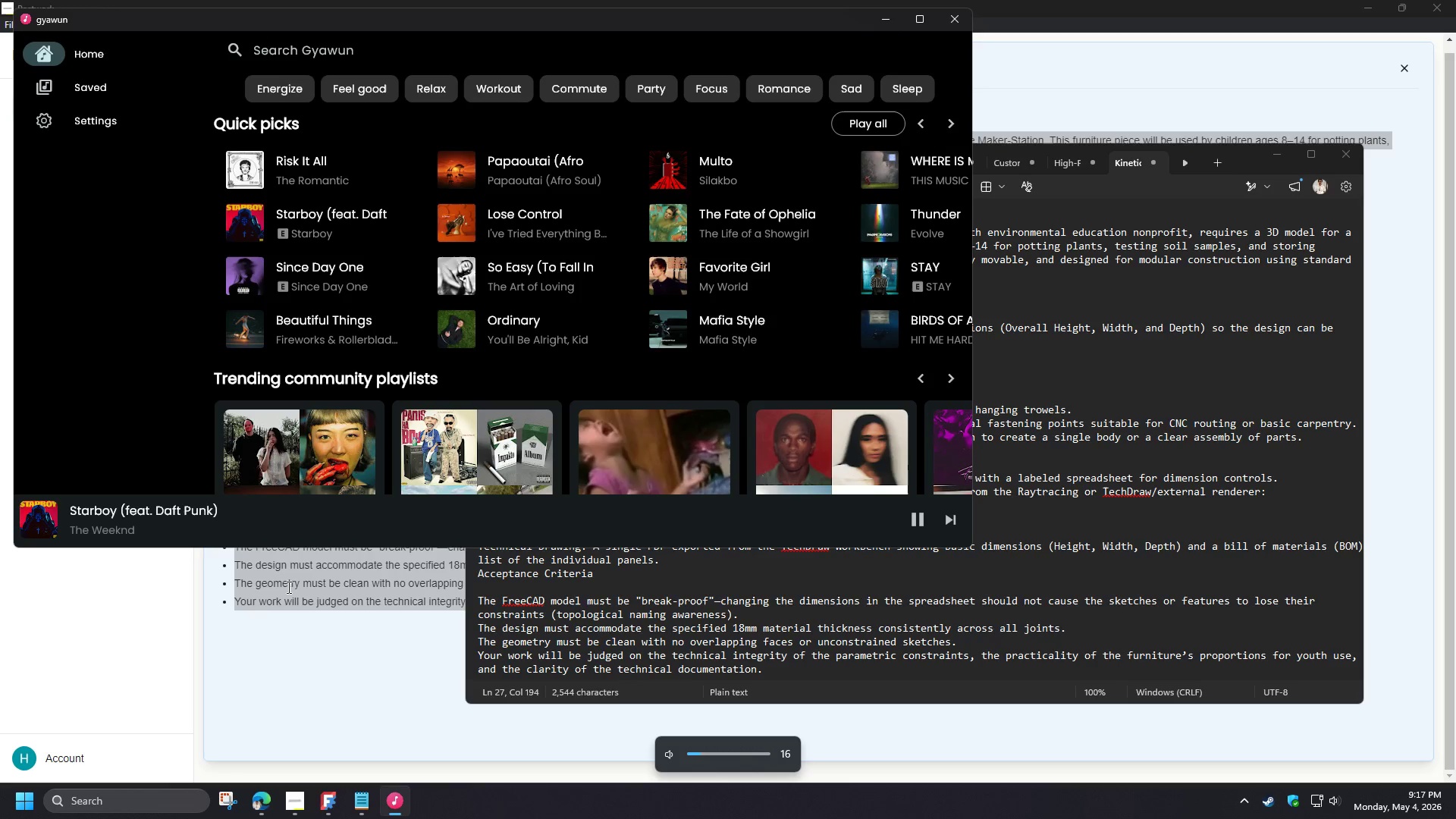 
key(ArrowDown)
 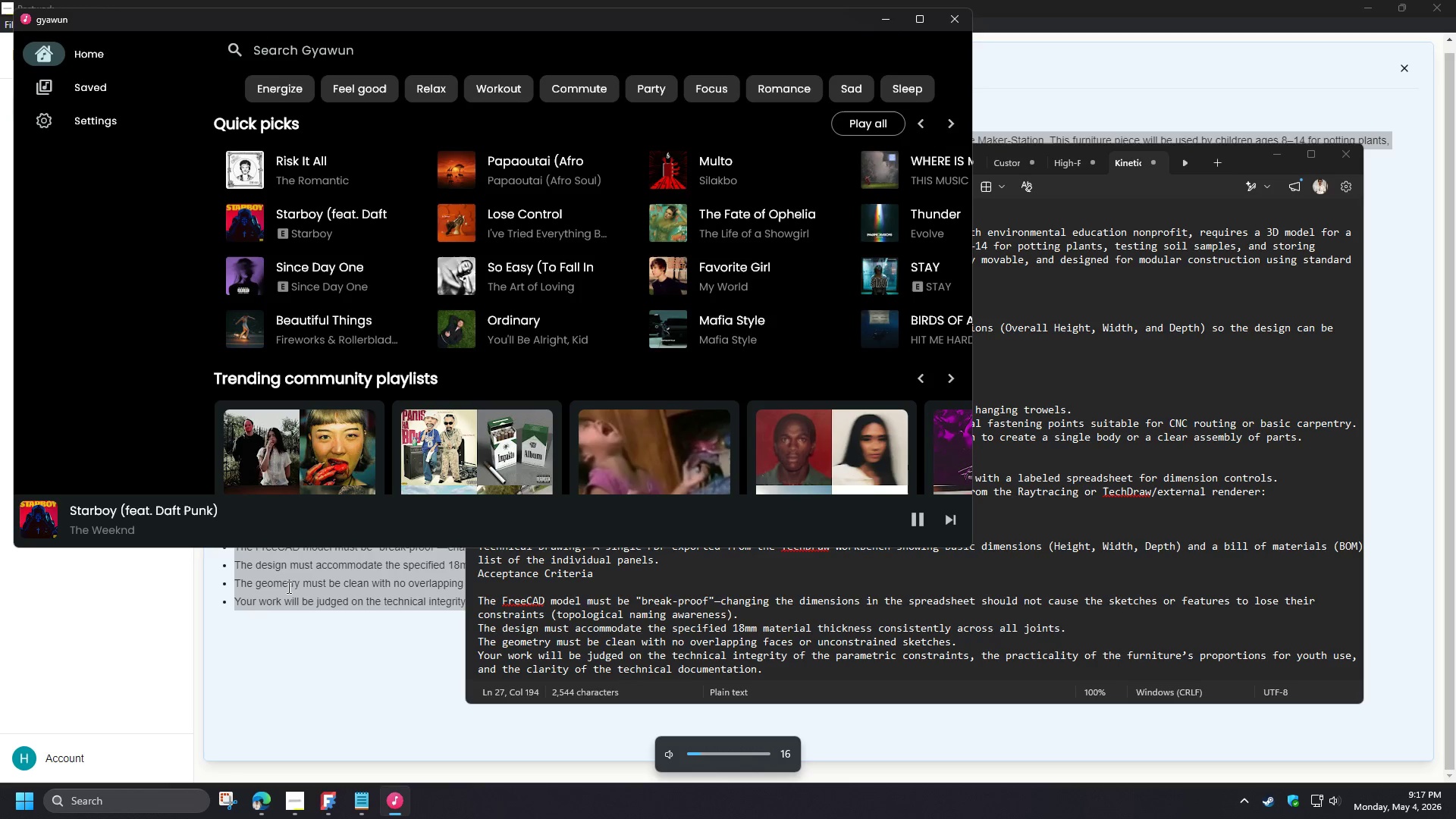 
key(VolumeDown)
 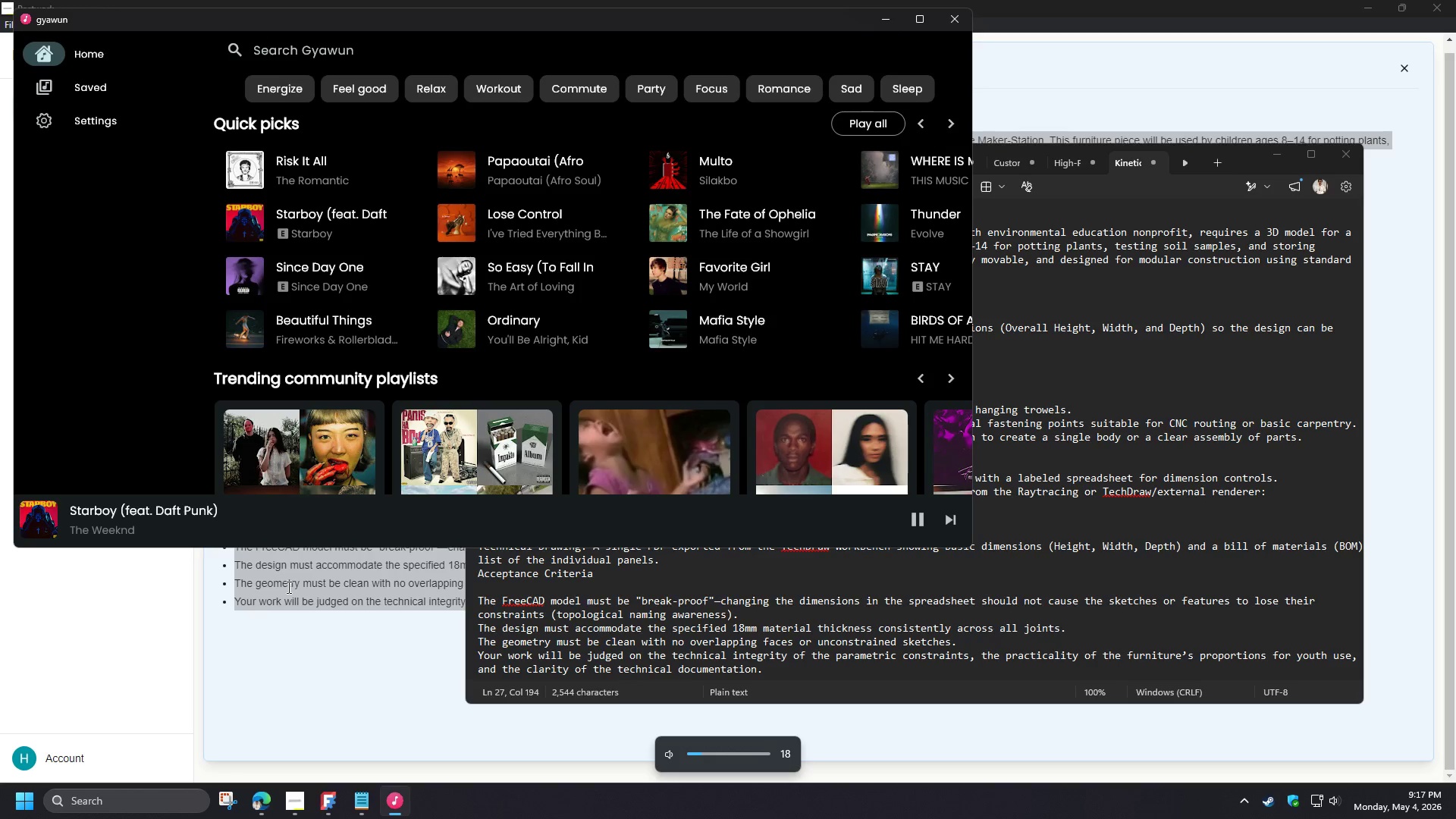 
key(Control+ArrowDown)
 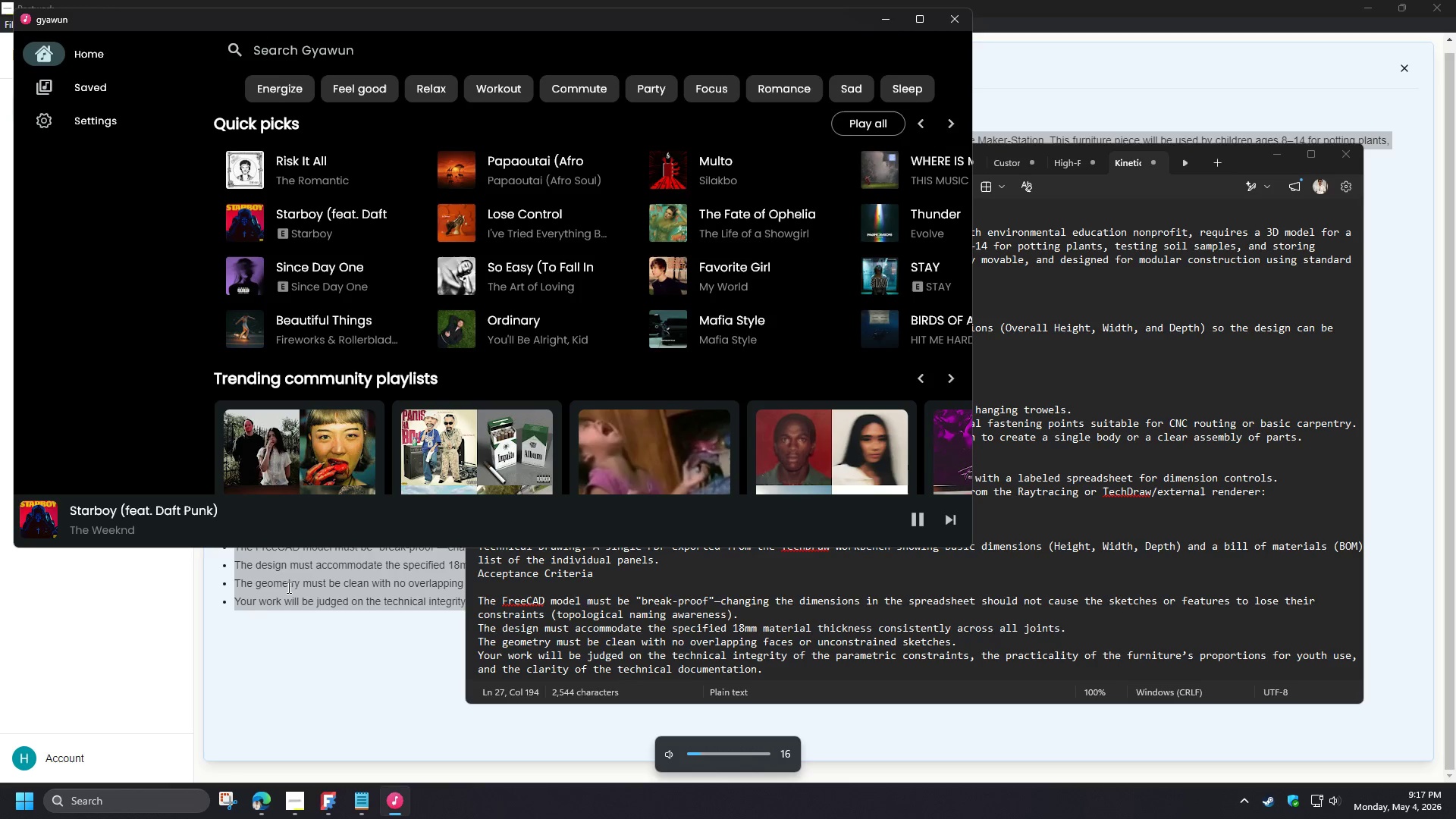 
hold_key(key=Unknown, duration=1.48)
 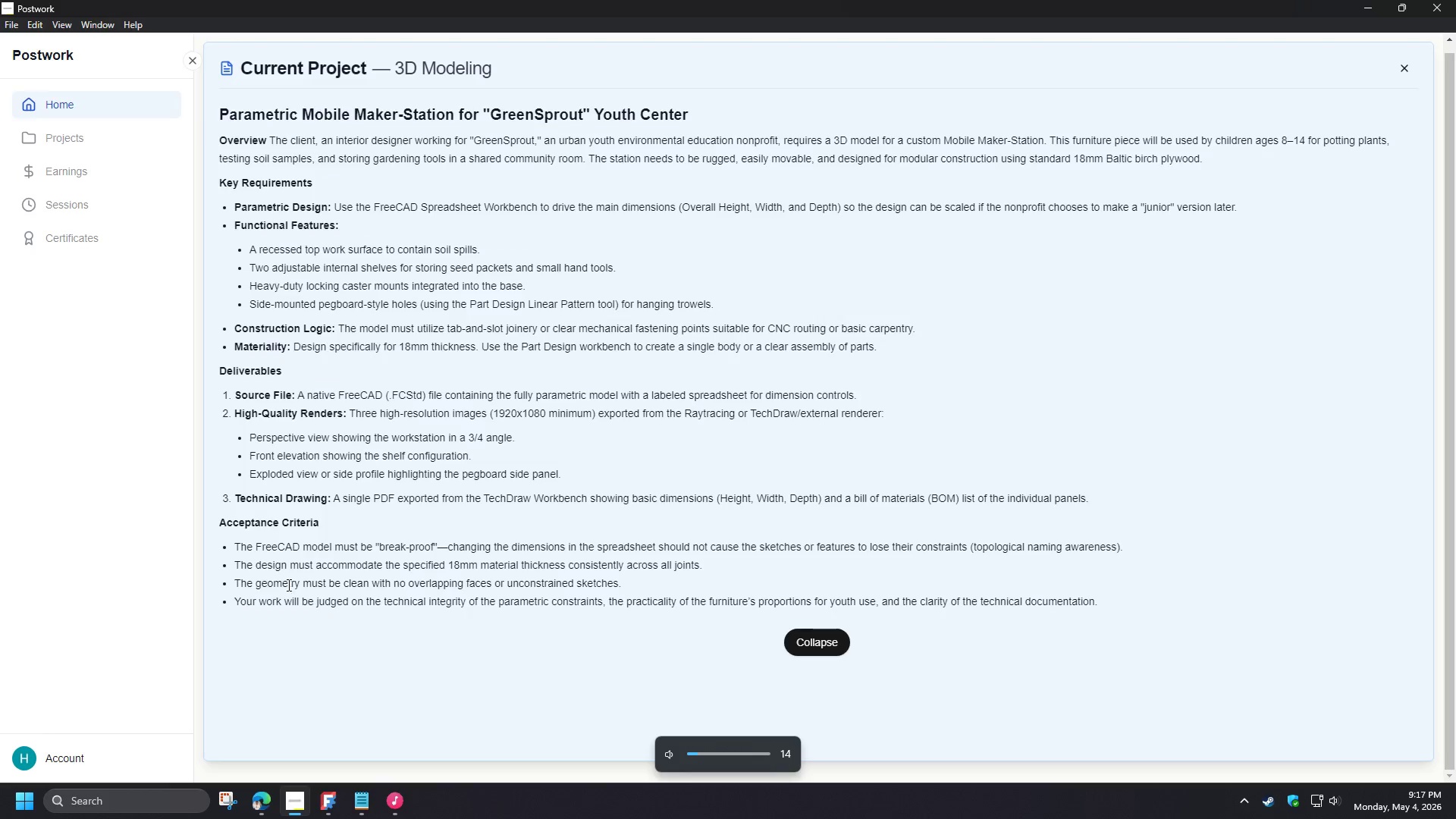 
key(VolumeDown)
 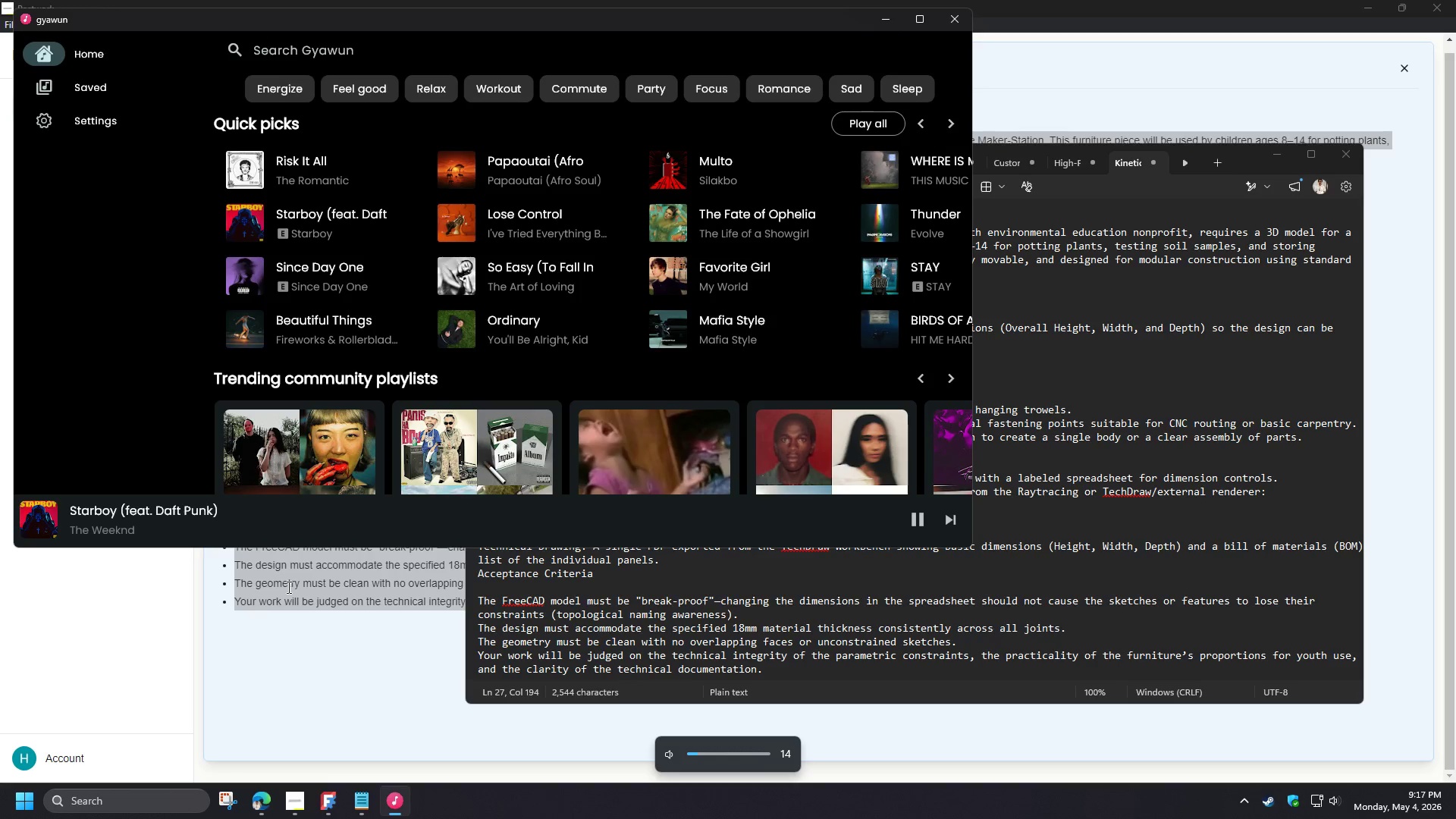 
key(ArrowDown)
 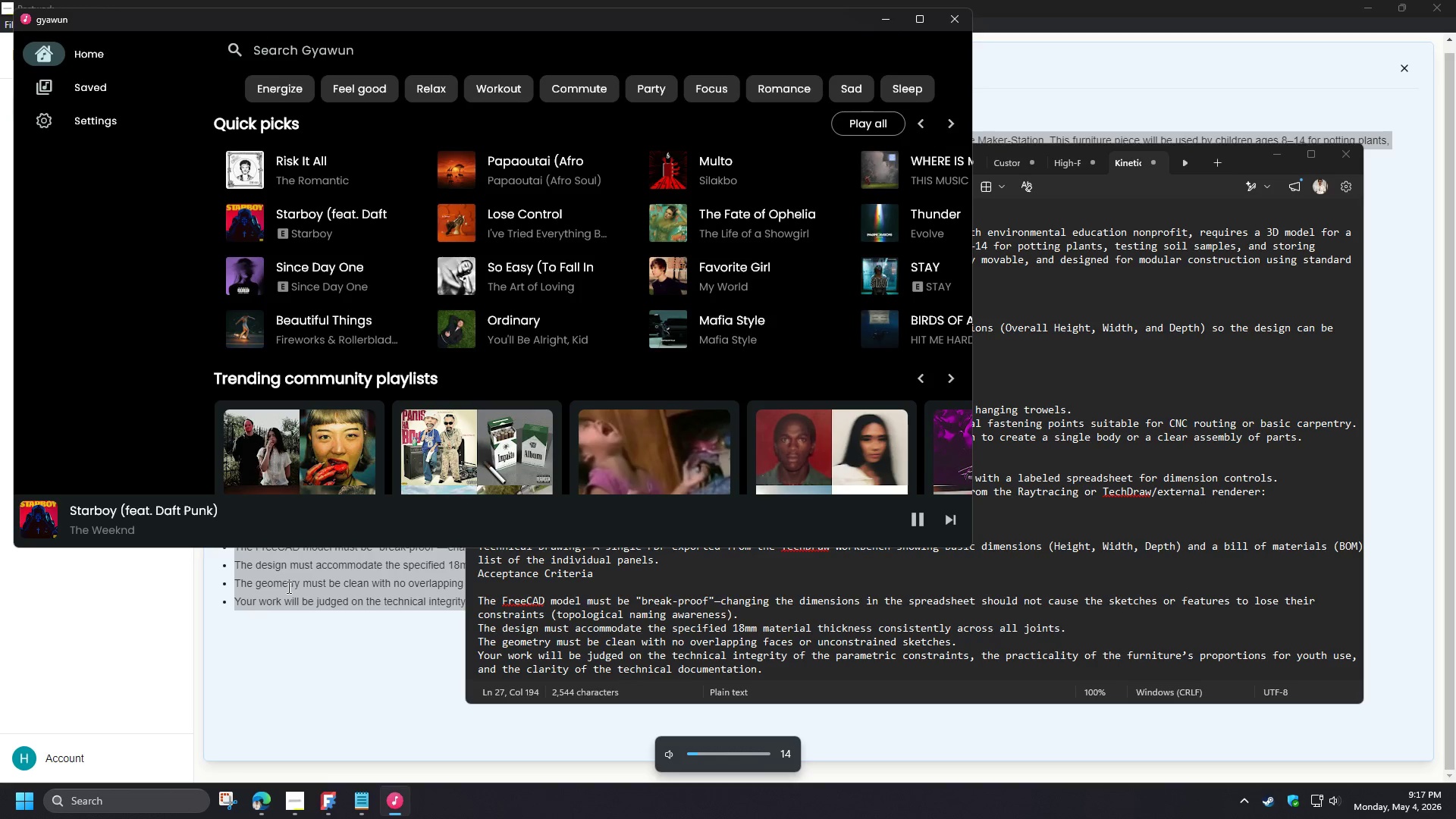 
left_click([287, 587])